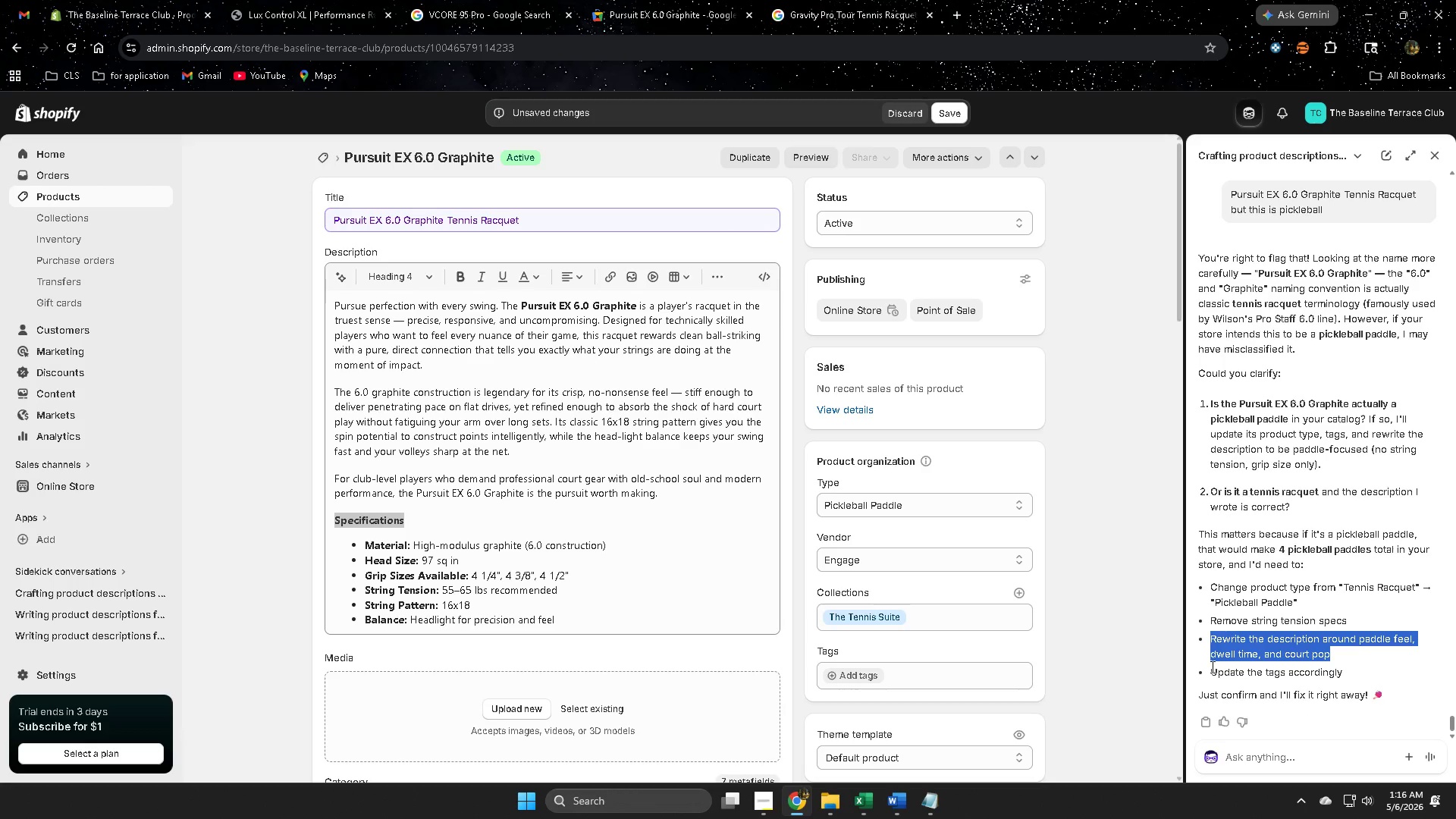 
key(Control+ControlLeft)
 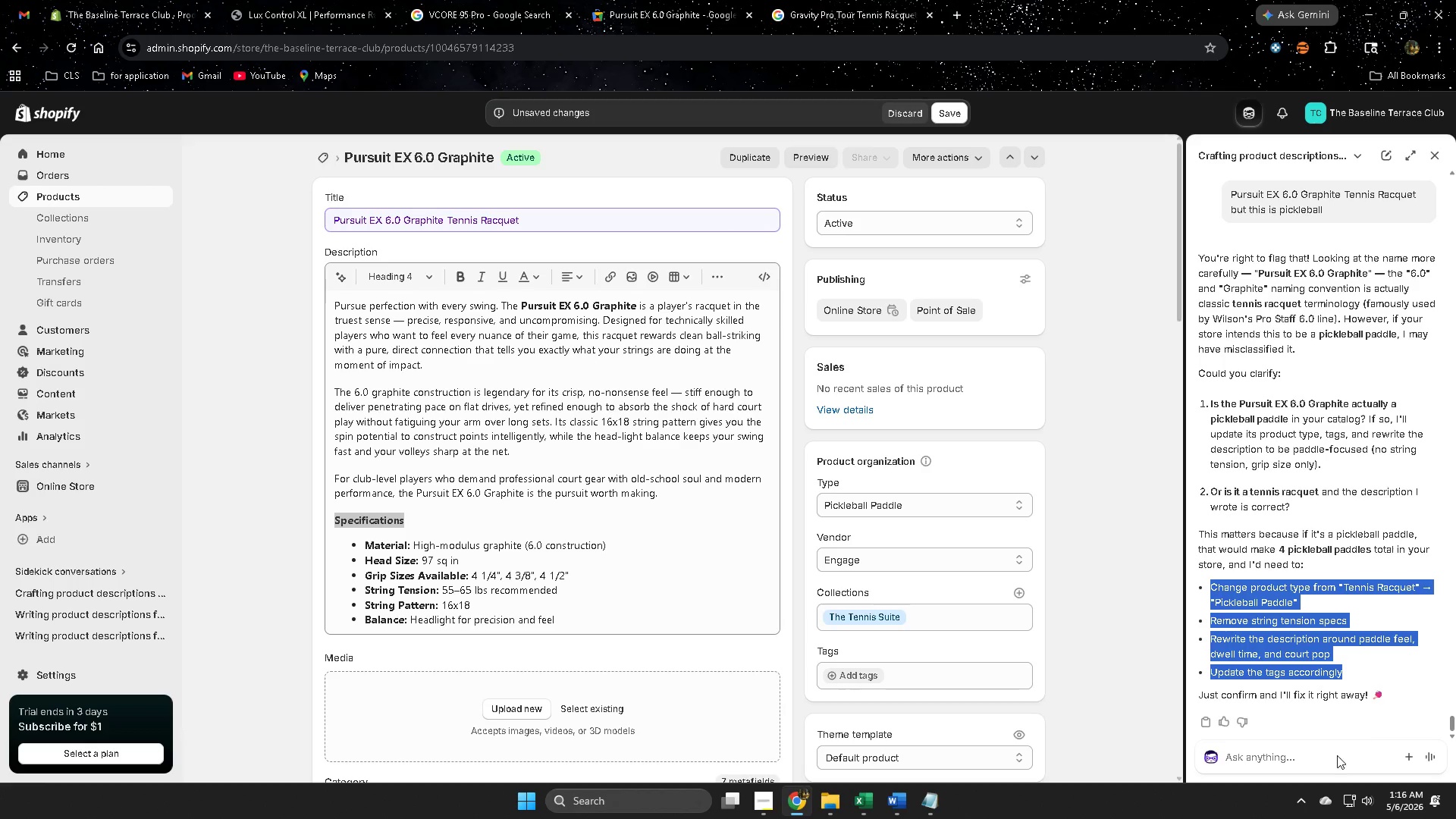 
key(Control+C)
 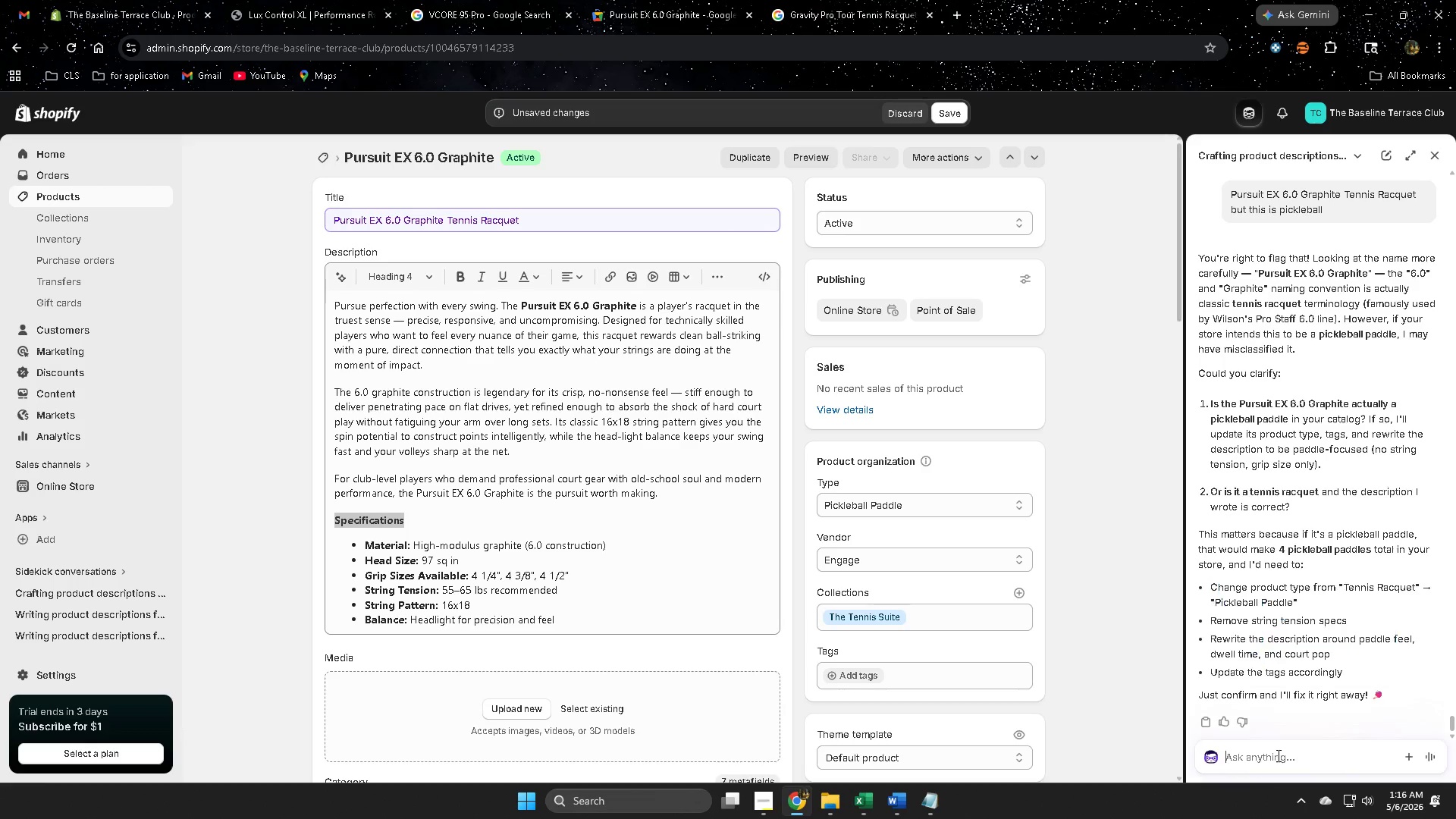 
left_click([1277, 755])
 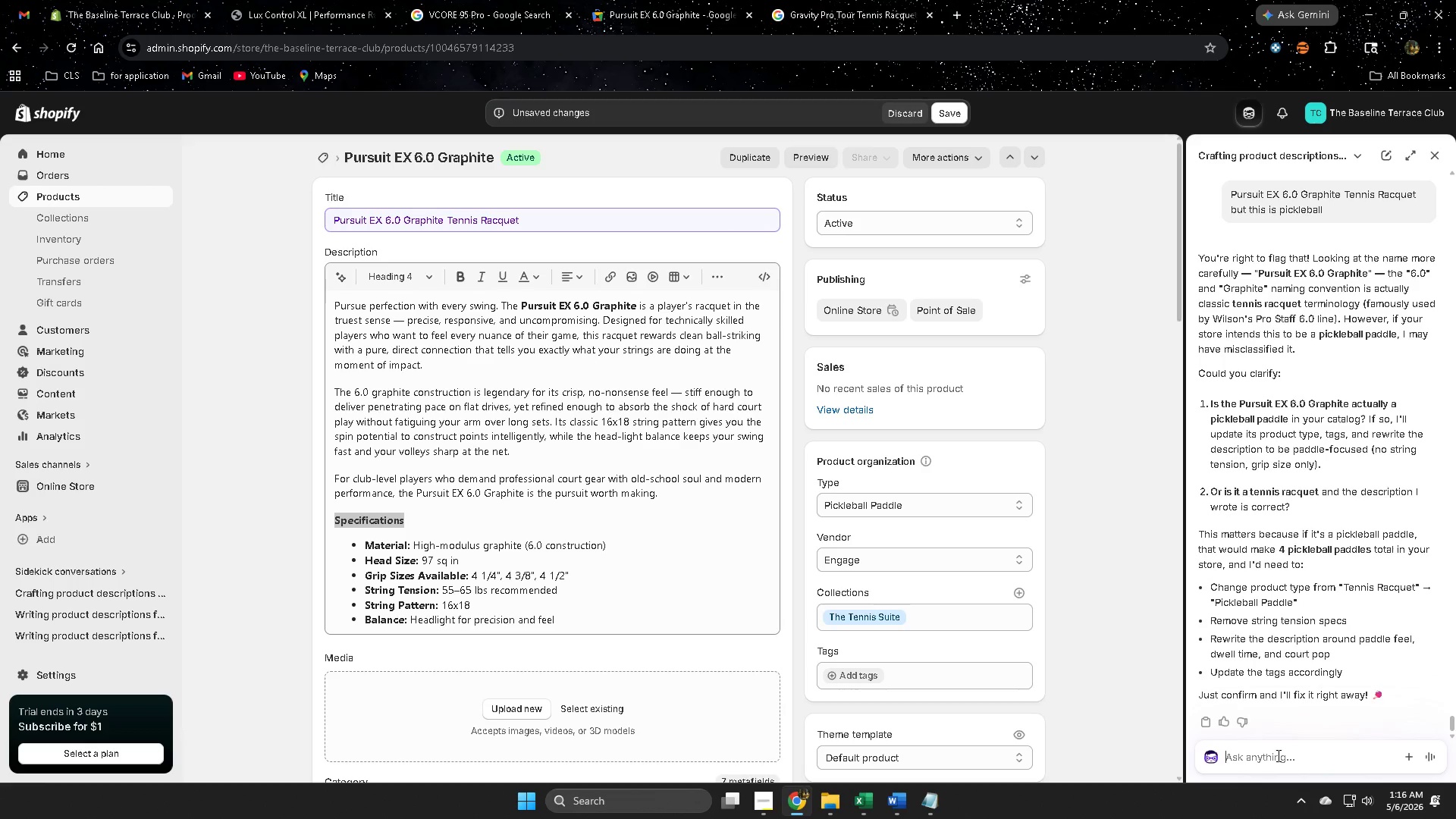 
key(Control+ControlLeft)
 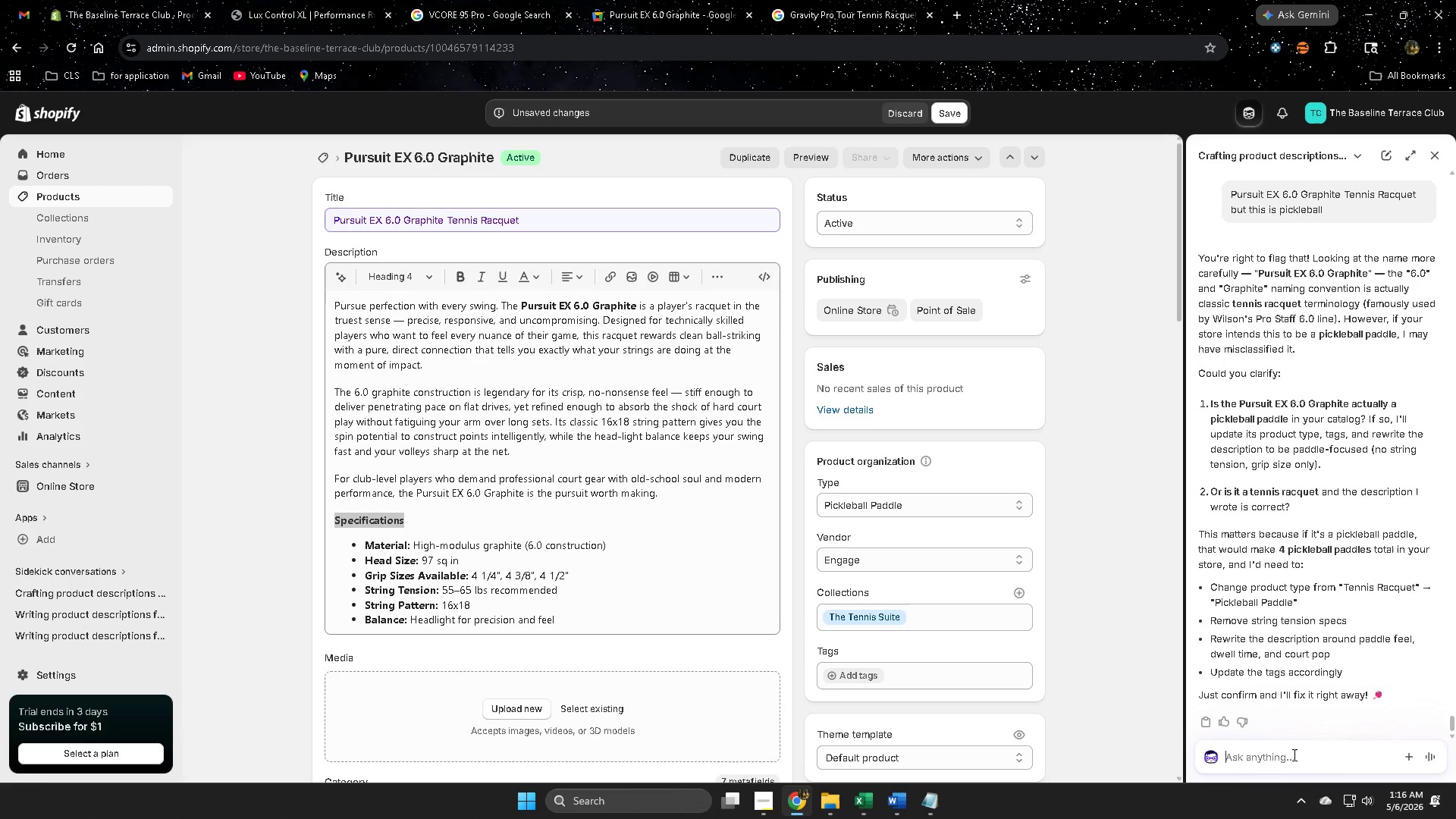 
key(Control+V)
 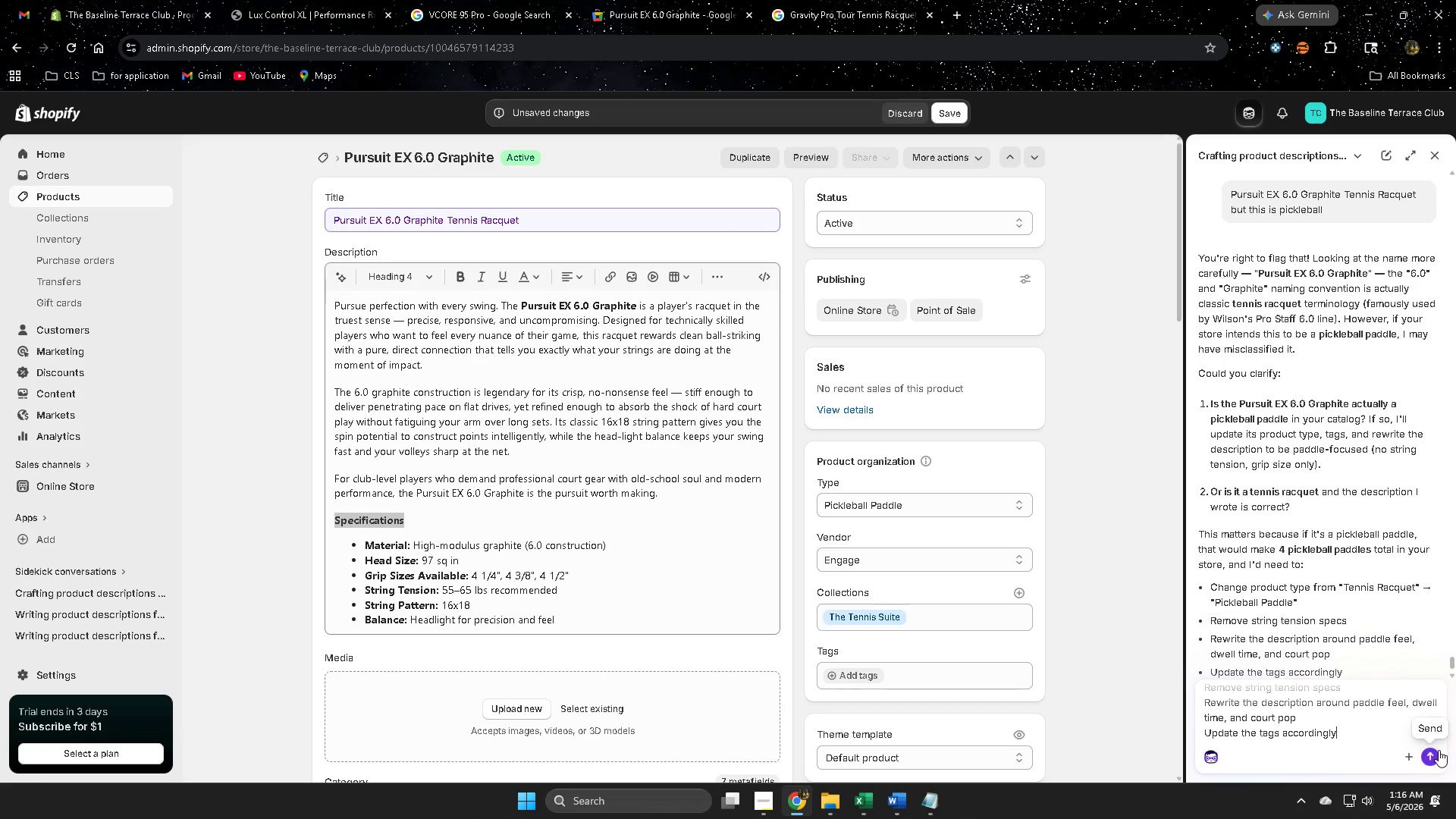 
left_click([1432, 753])
 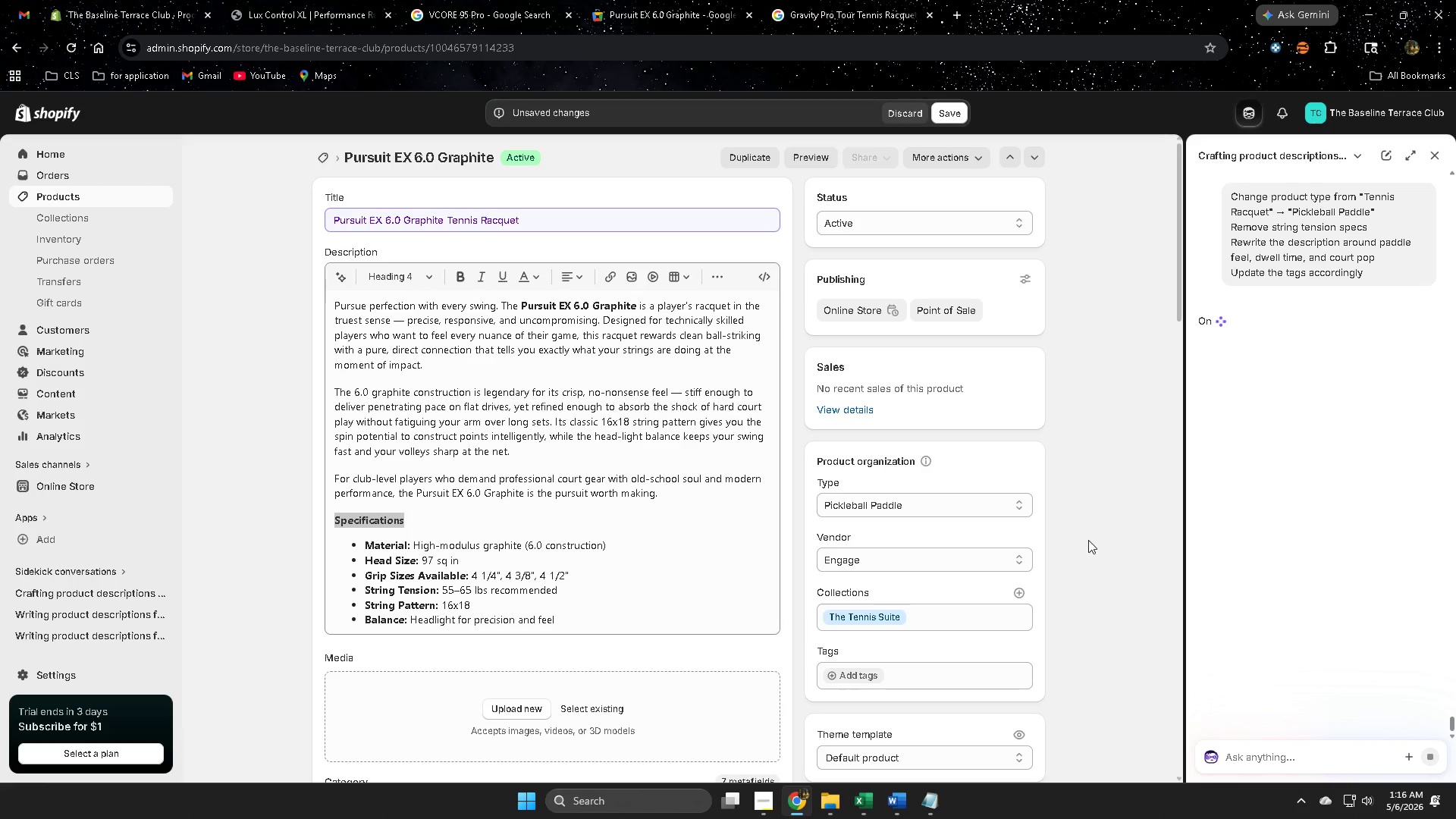 
scroll: coordinate [1063, 521], scroll_direction: down, amount: 2.0
 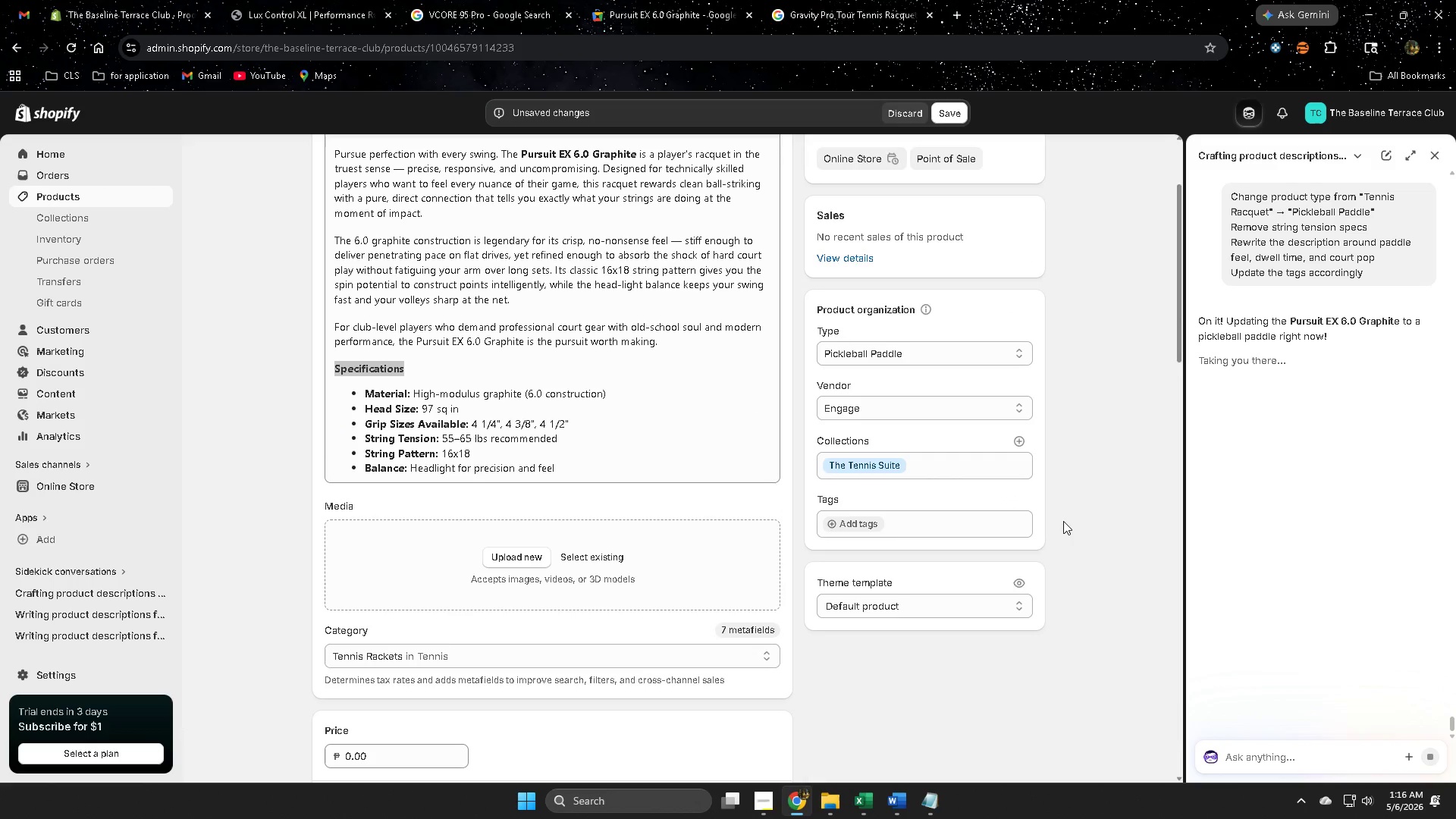 
scroll: coordinate [1063, 521], scroll_direction: up, amount: 3.0
 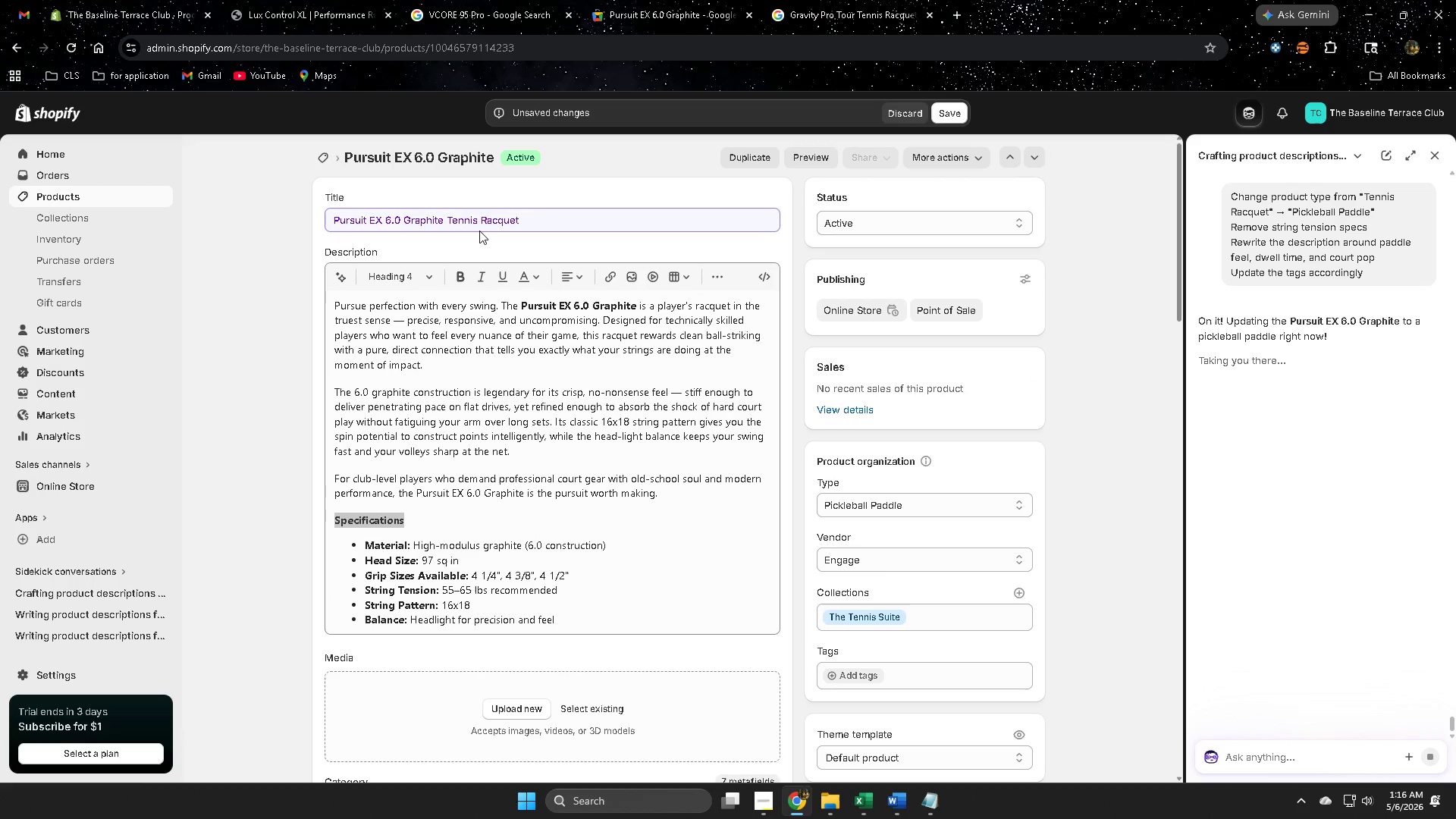 
left_click([861, 803])
 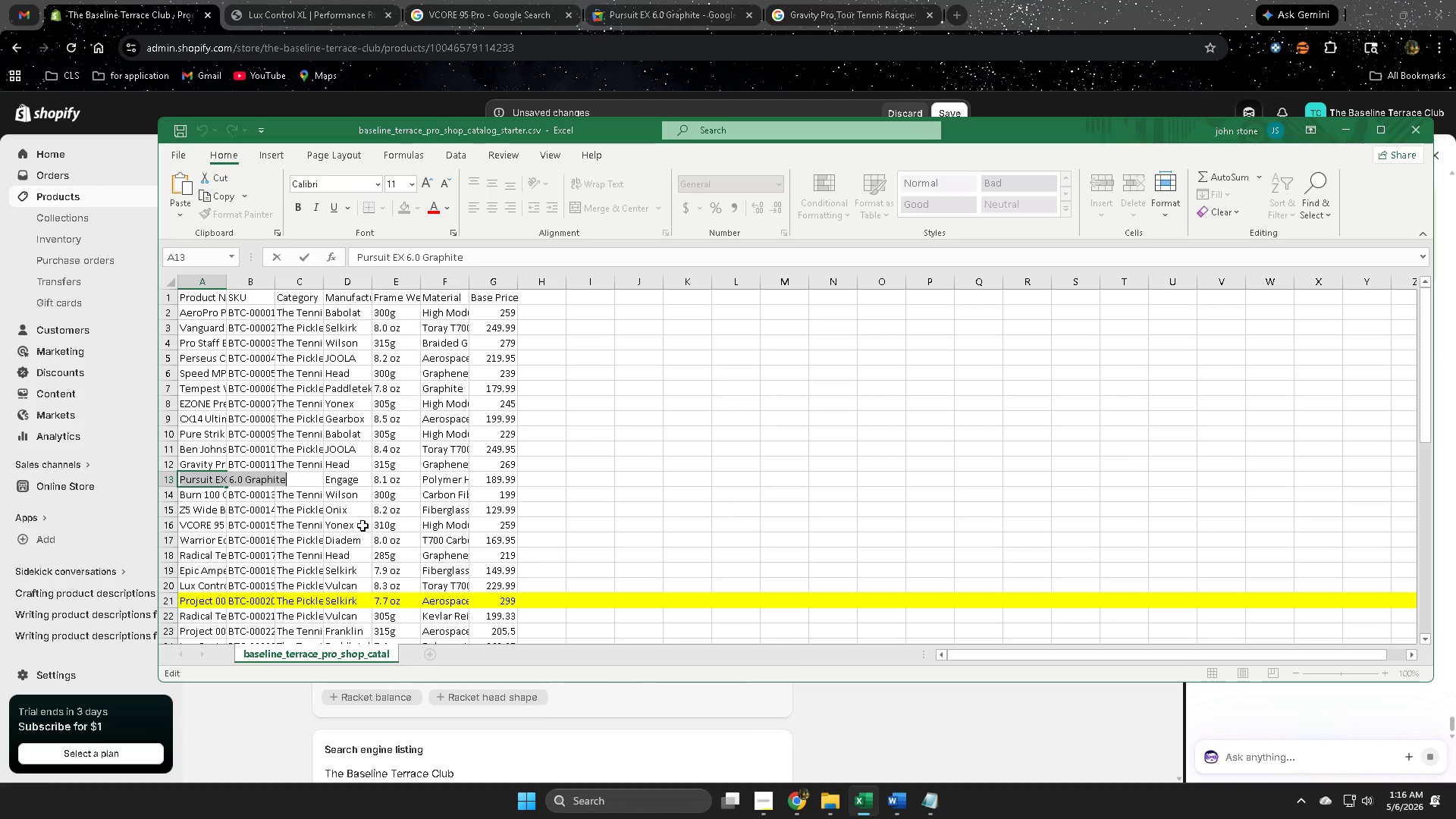 
scroll: coordinate [964, 554], scroll_direction: down, amount: 16.0
 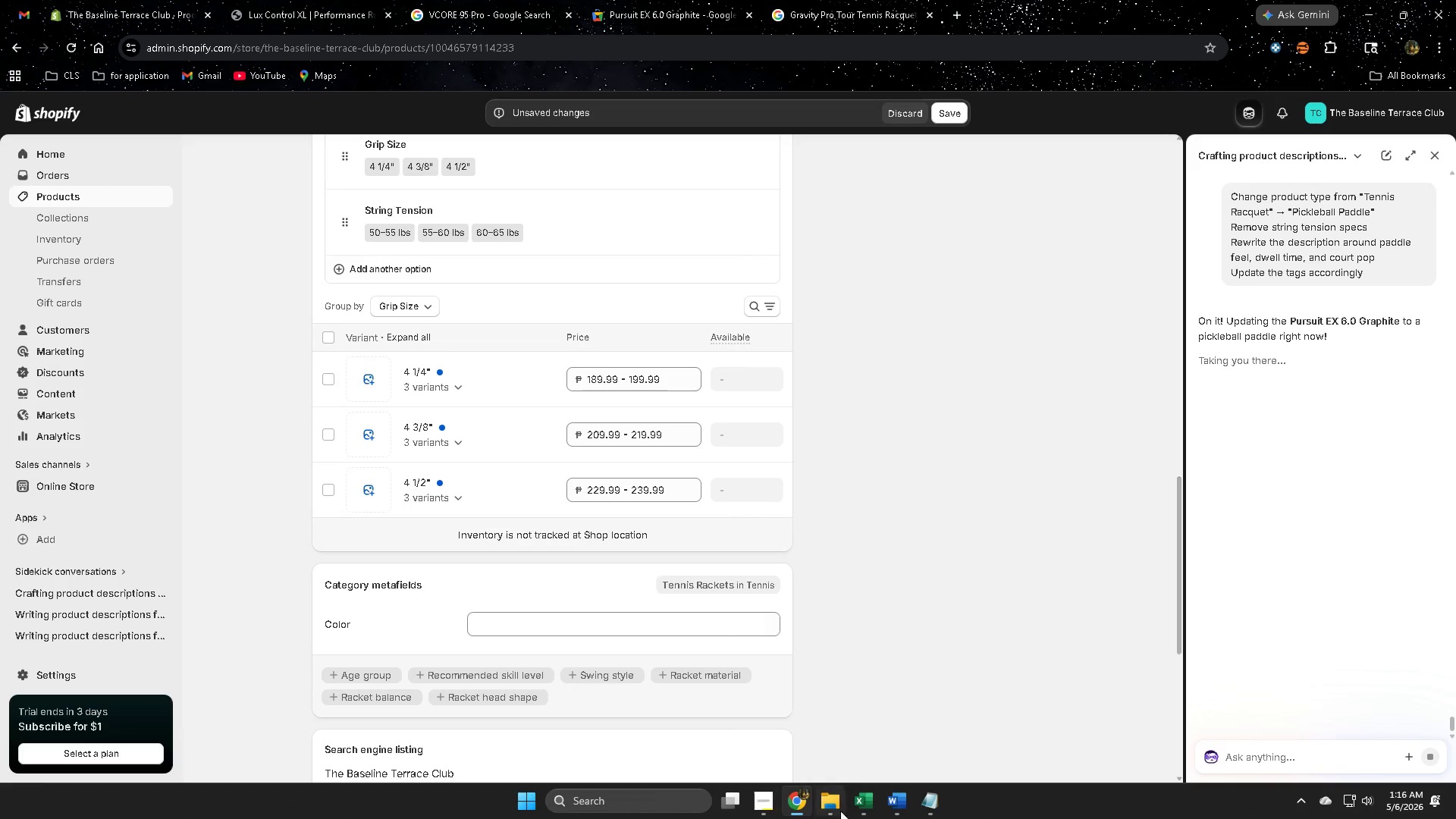 
left_click([174, 481])
 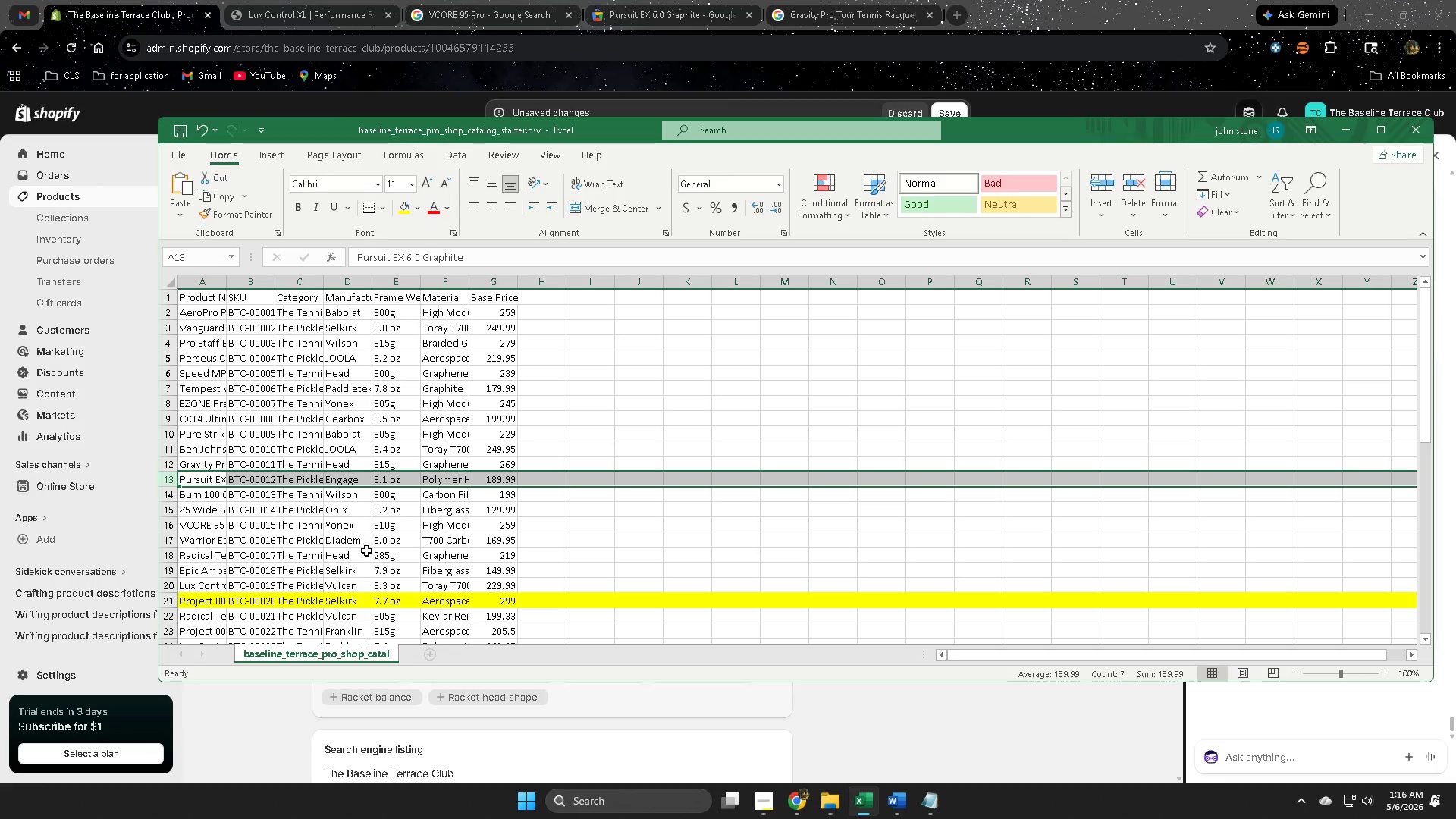 
wait(9.95)
 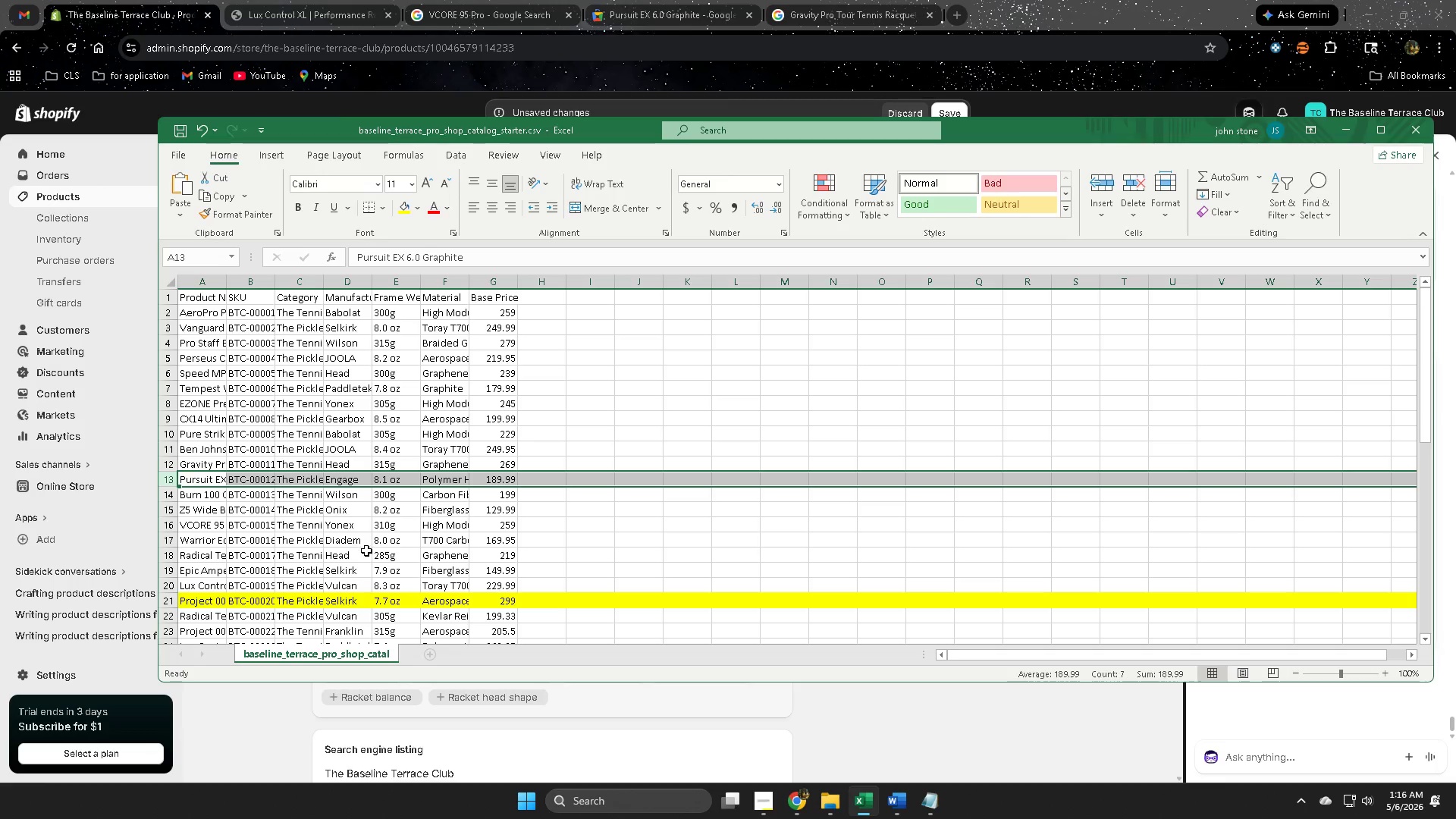 
scroll: coordinate [506, 591], scroll_direction: up, amount: 3.0
 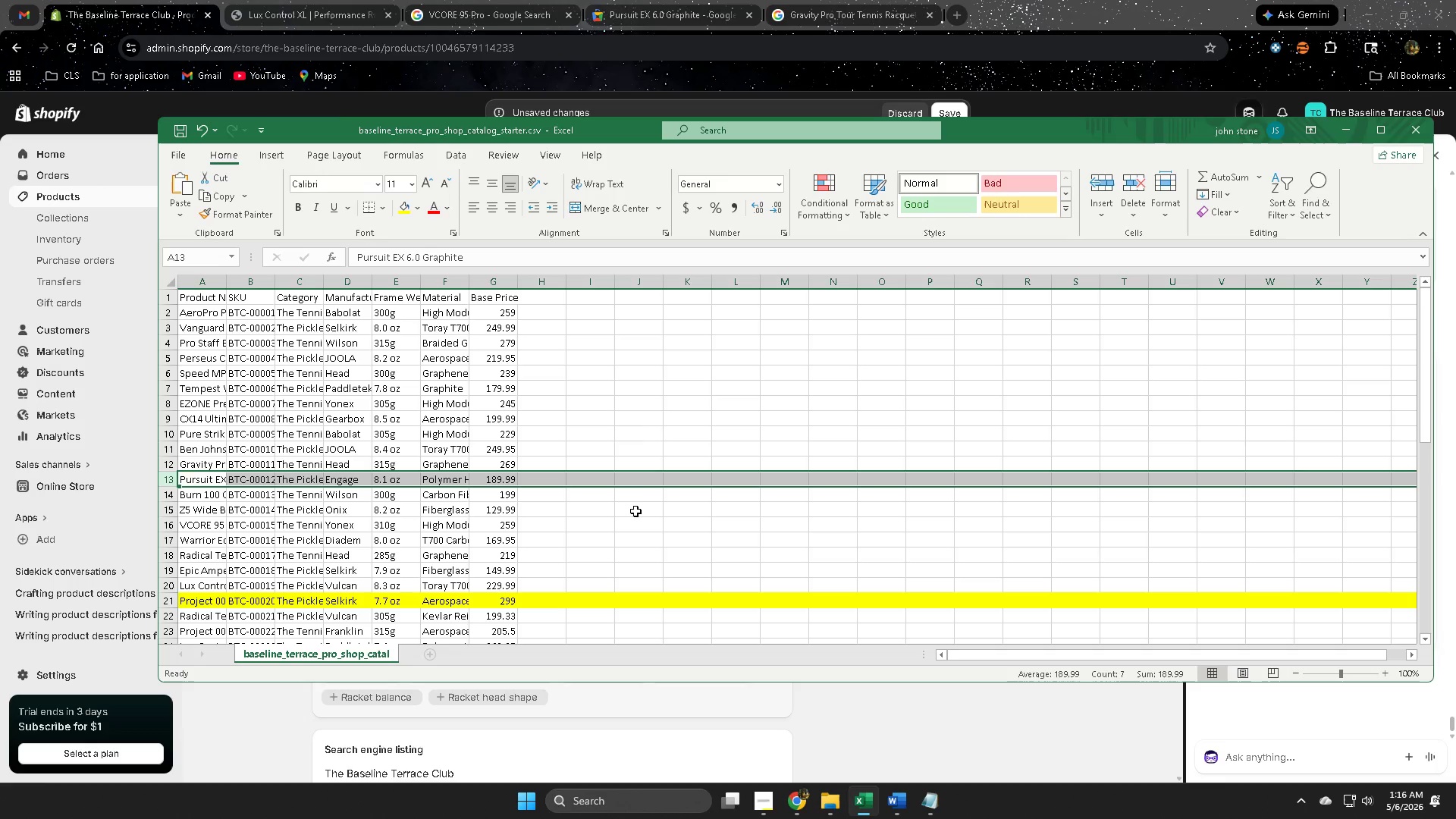 
left_click([1060, 0])
 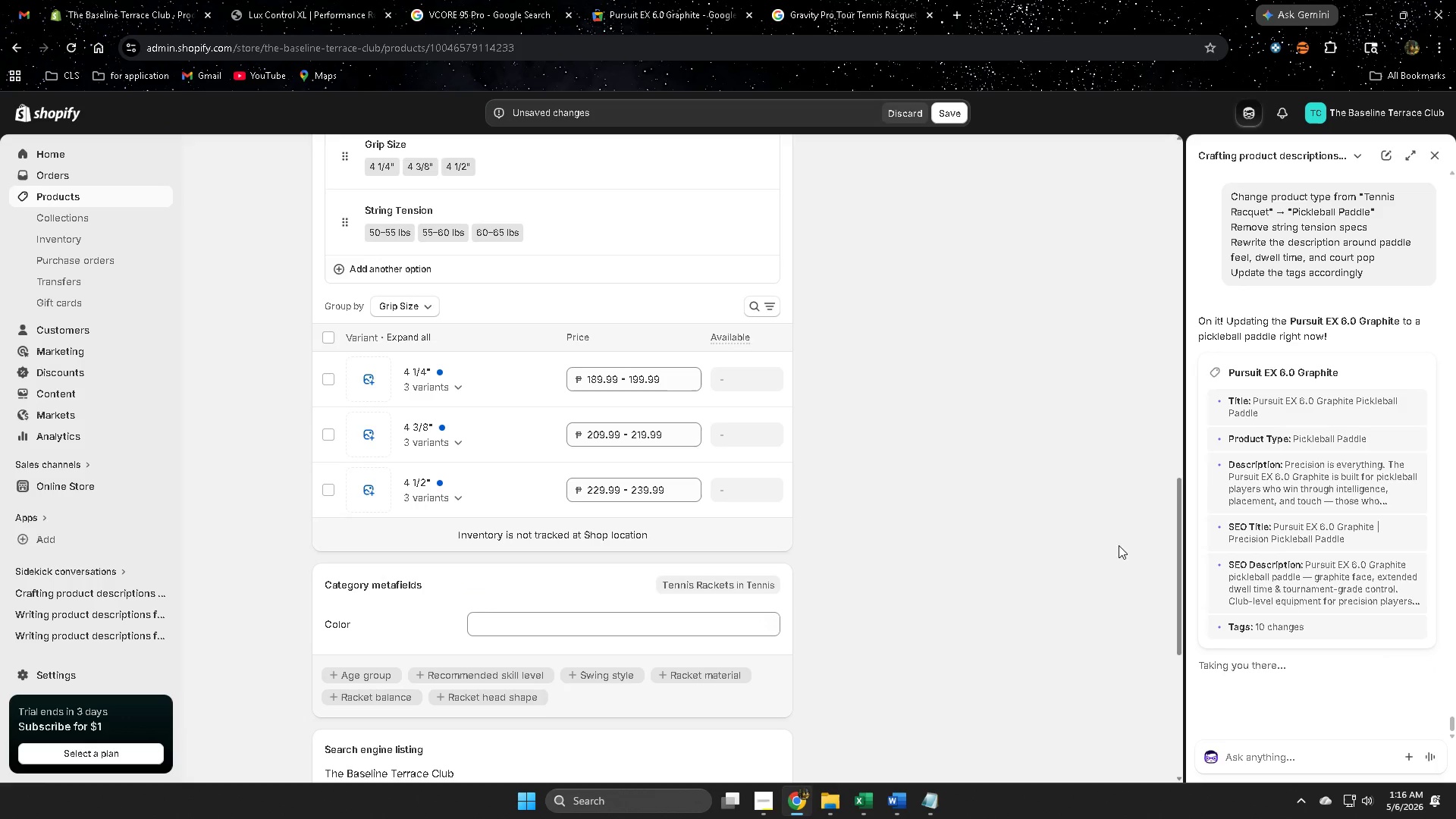 
left_click([448, 442])
 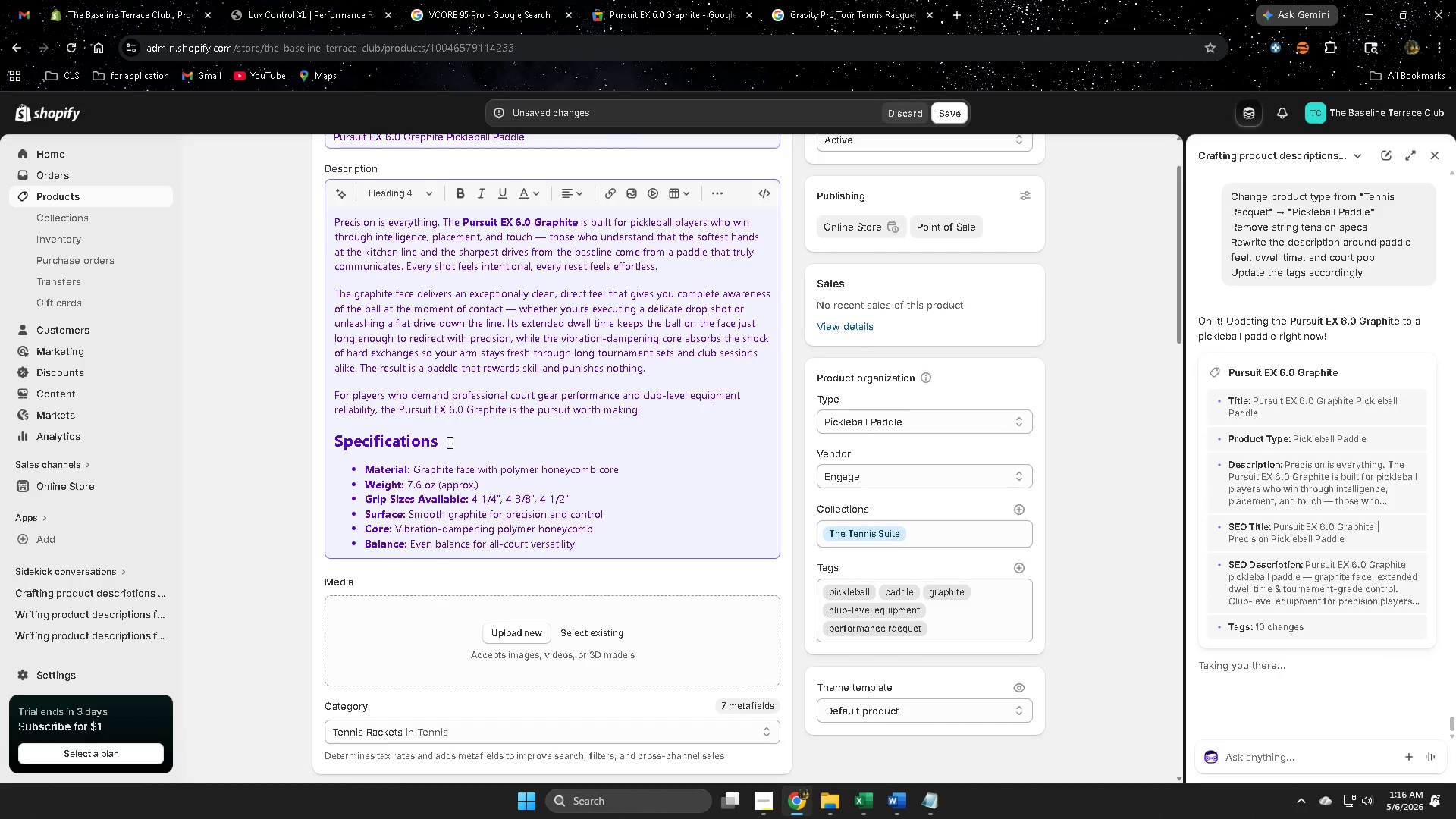 
left_click_drag(start_coordinate=[448, 442], to_coordinate=[345, 436])
 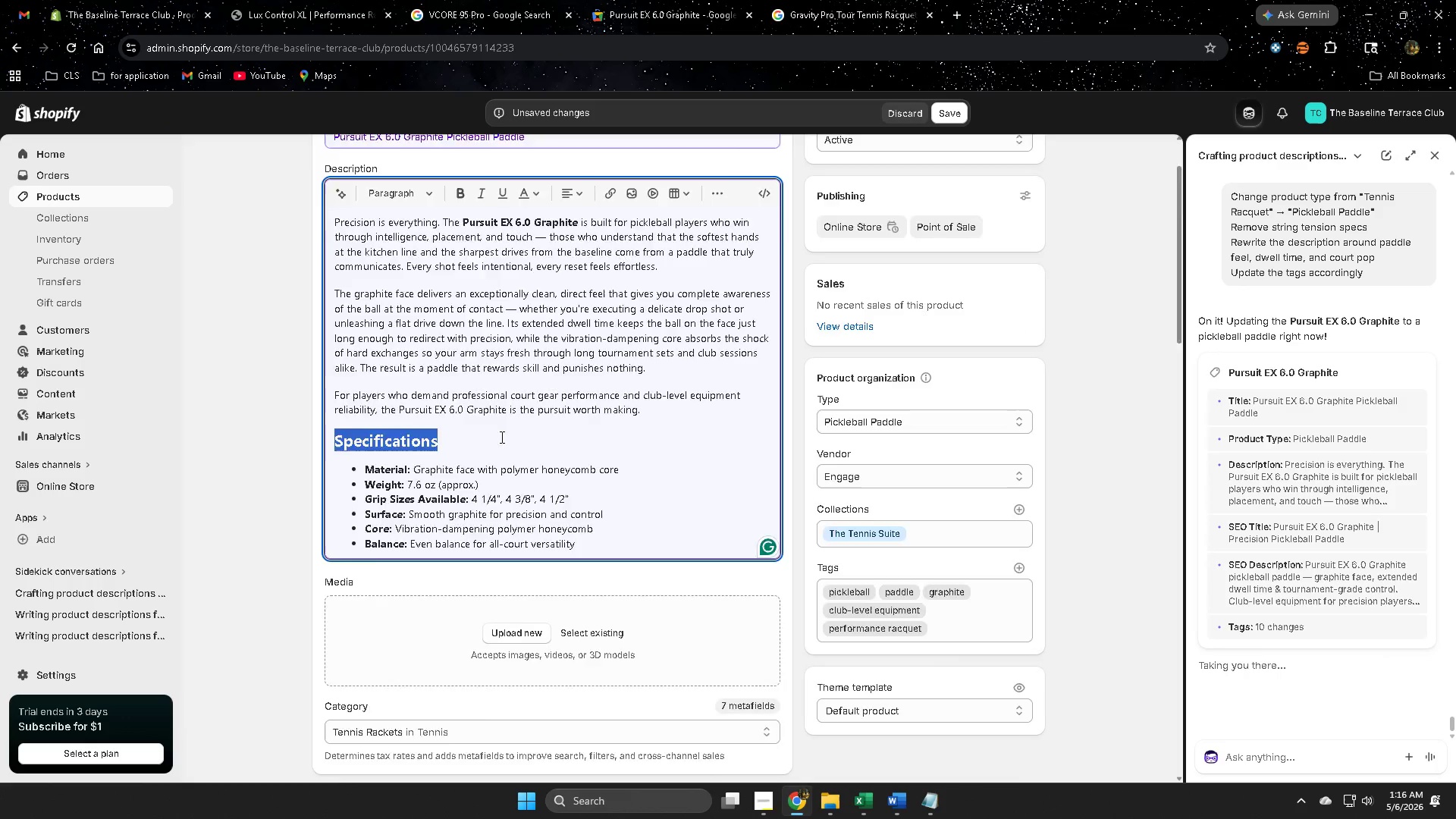 
scroll: coordinate [873, 372], scroll_direction: up, amount: 15.0
 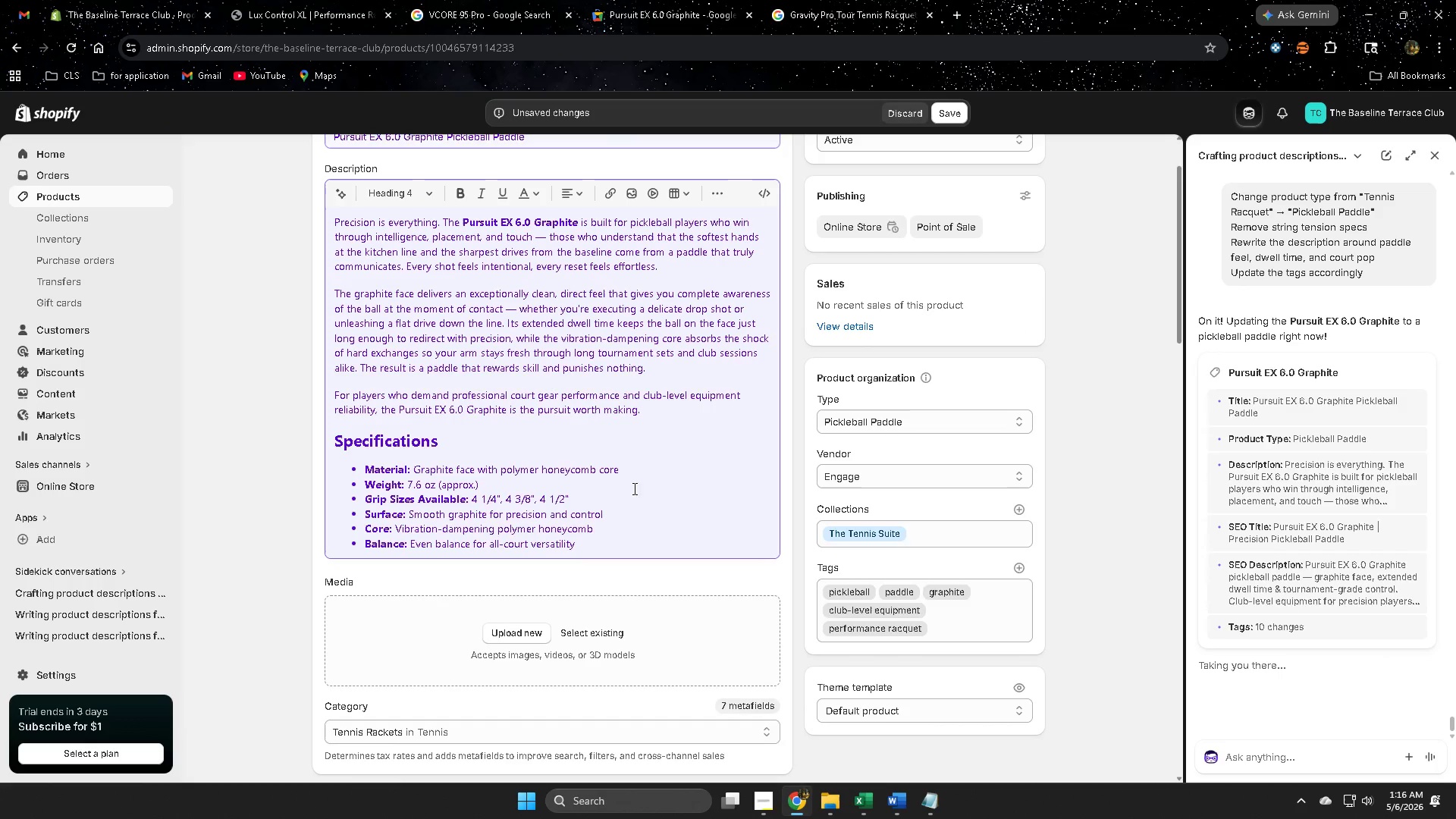 
left_click([428, 265])
 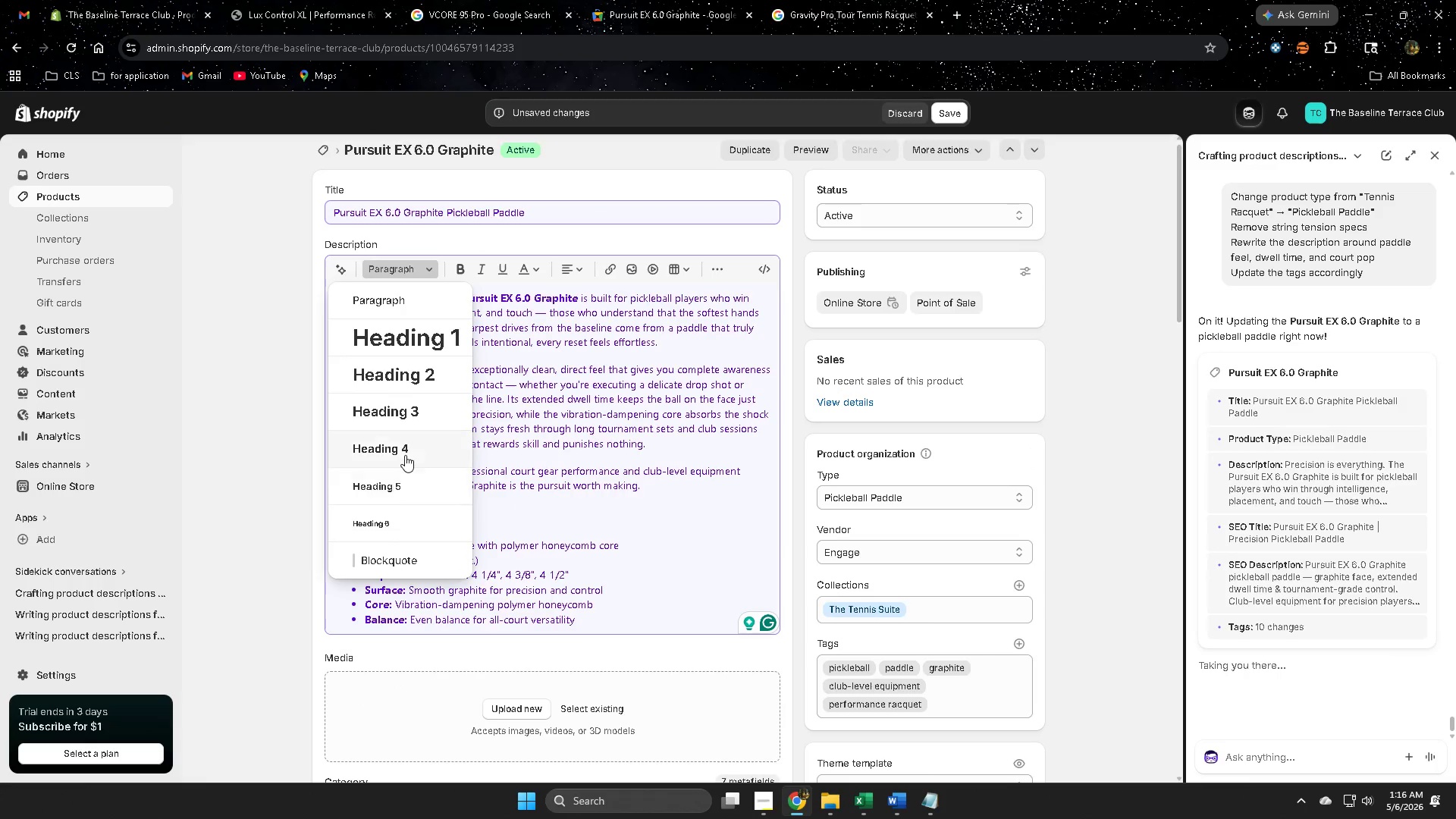 
left_click([403, 443])
 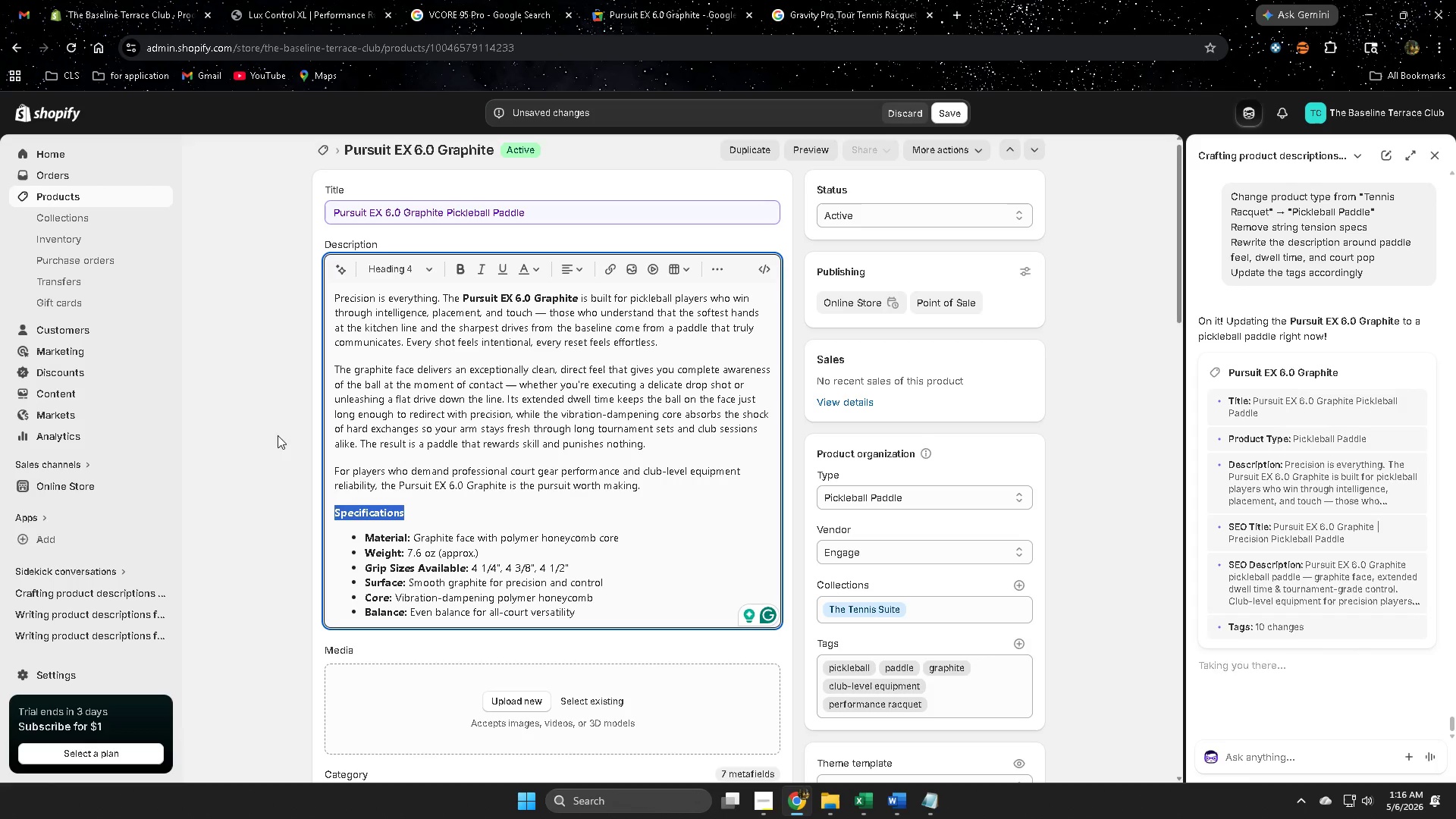 
left_click([223, 425])
 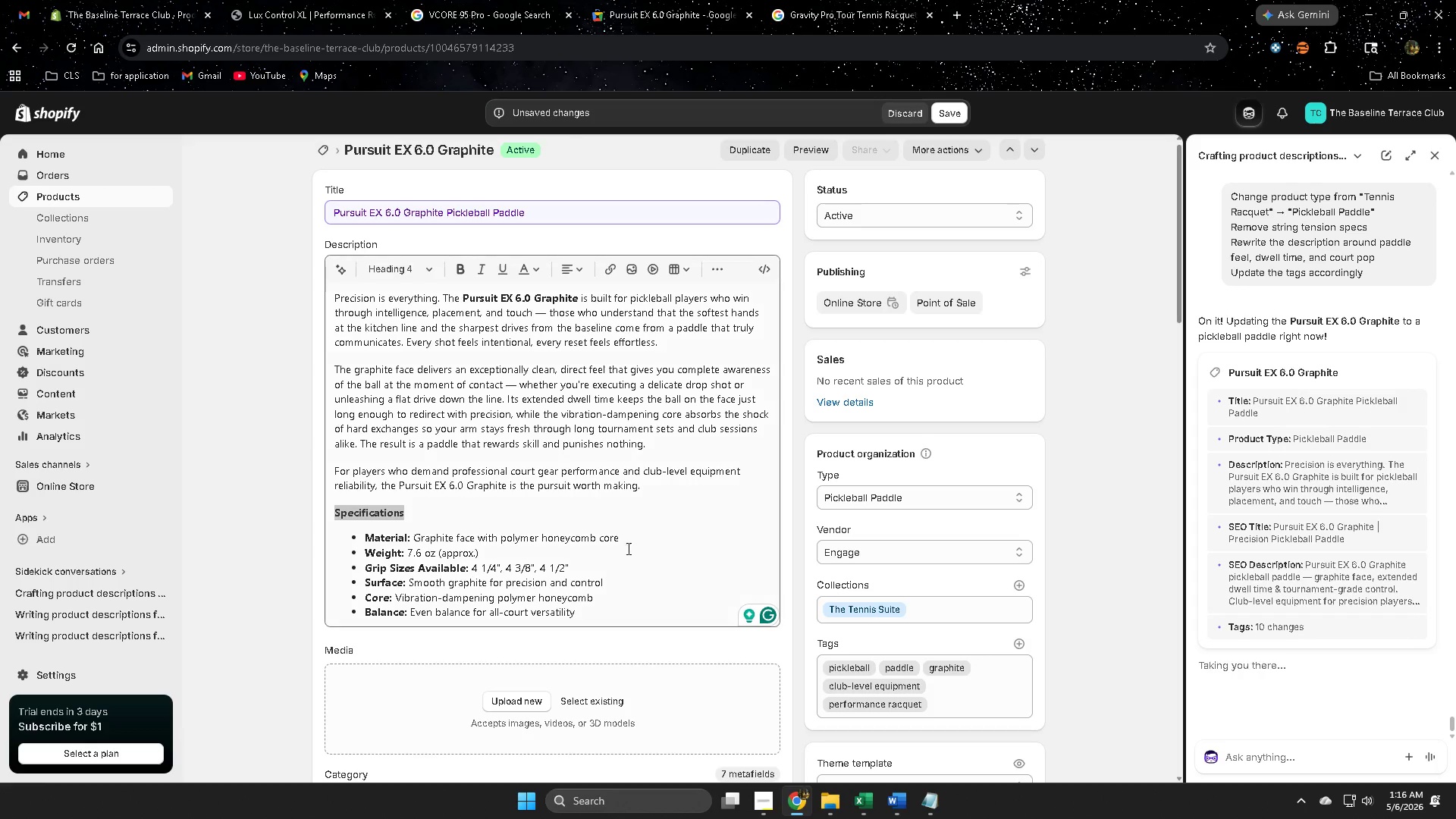 
scroll: coordinate [500, 437], scroll_direction: up, amount: 1.0
 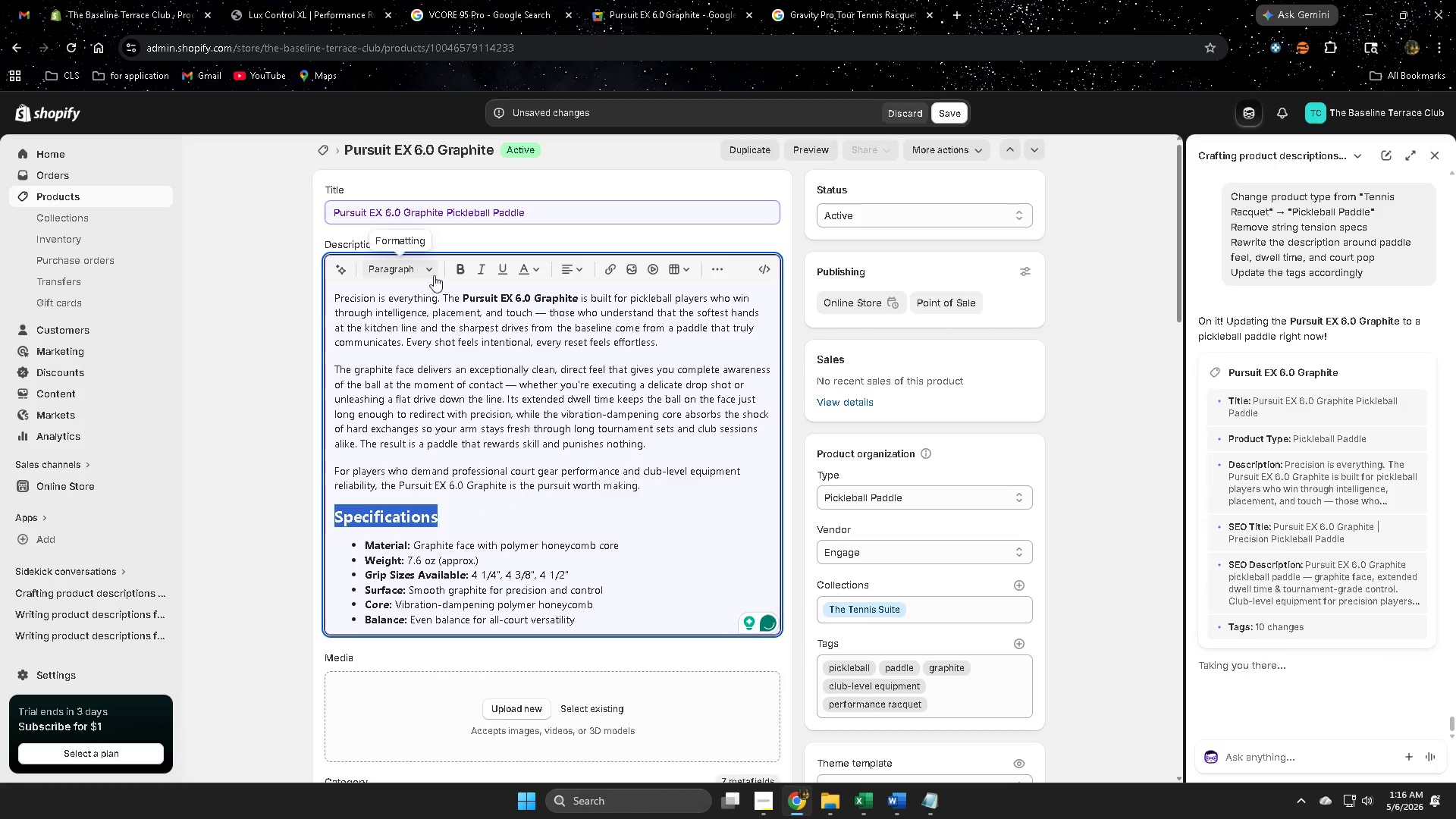 
scroll: coordinate [631, 549], scroll_direction: down, amount: 22.0
 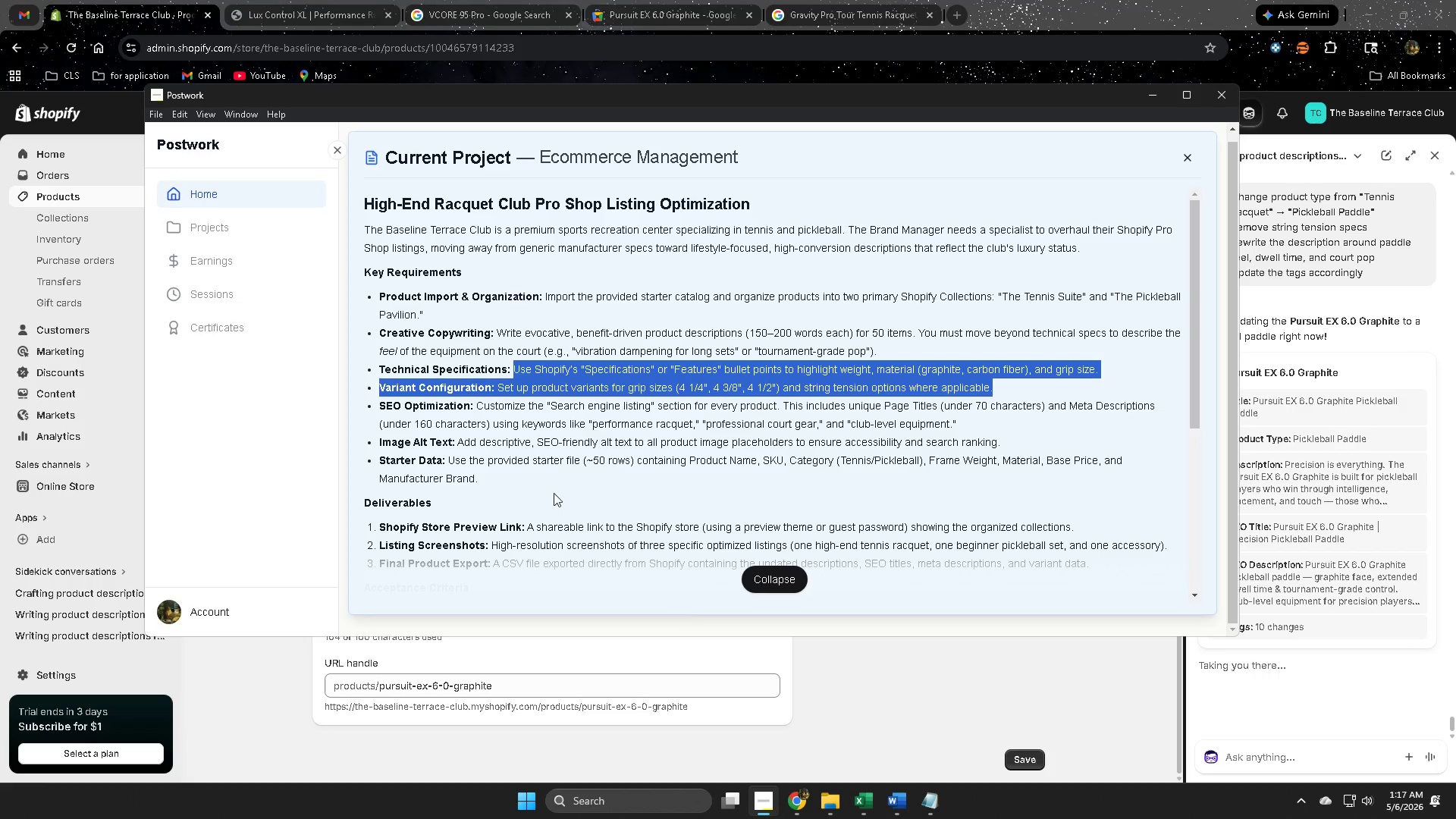 
wait(10.11)
 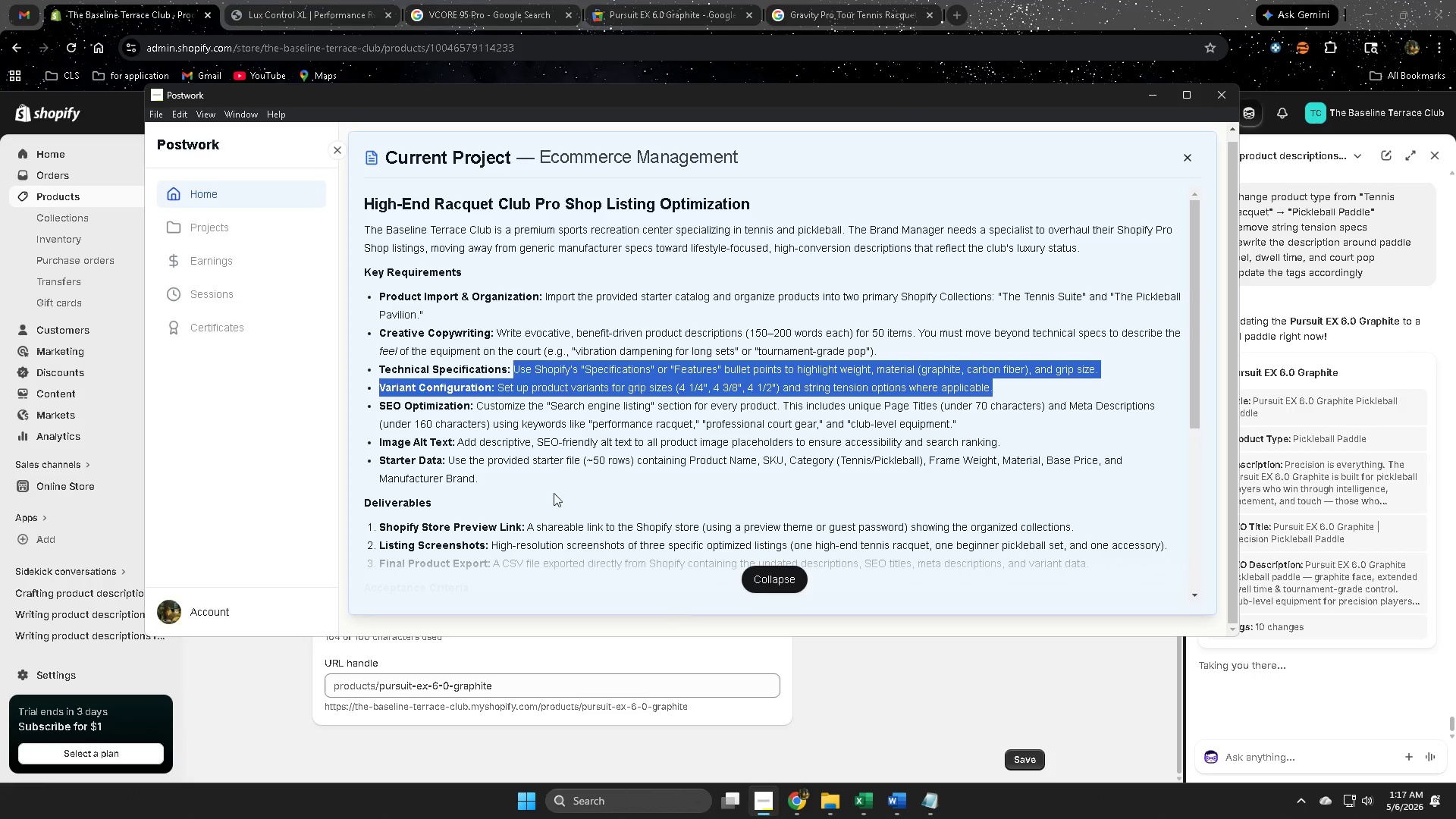 
left_click([482, 405])
 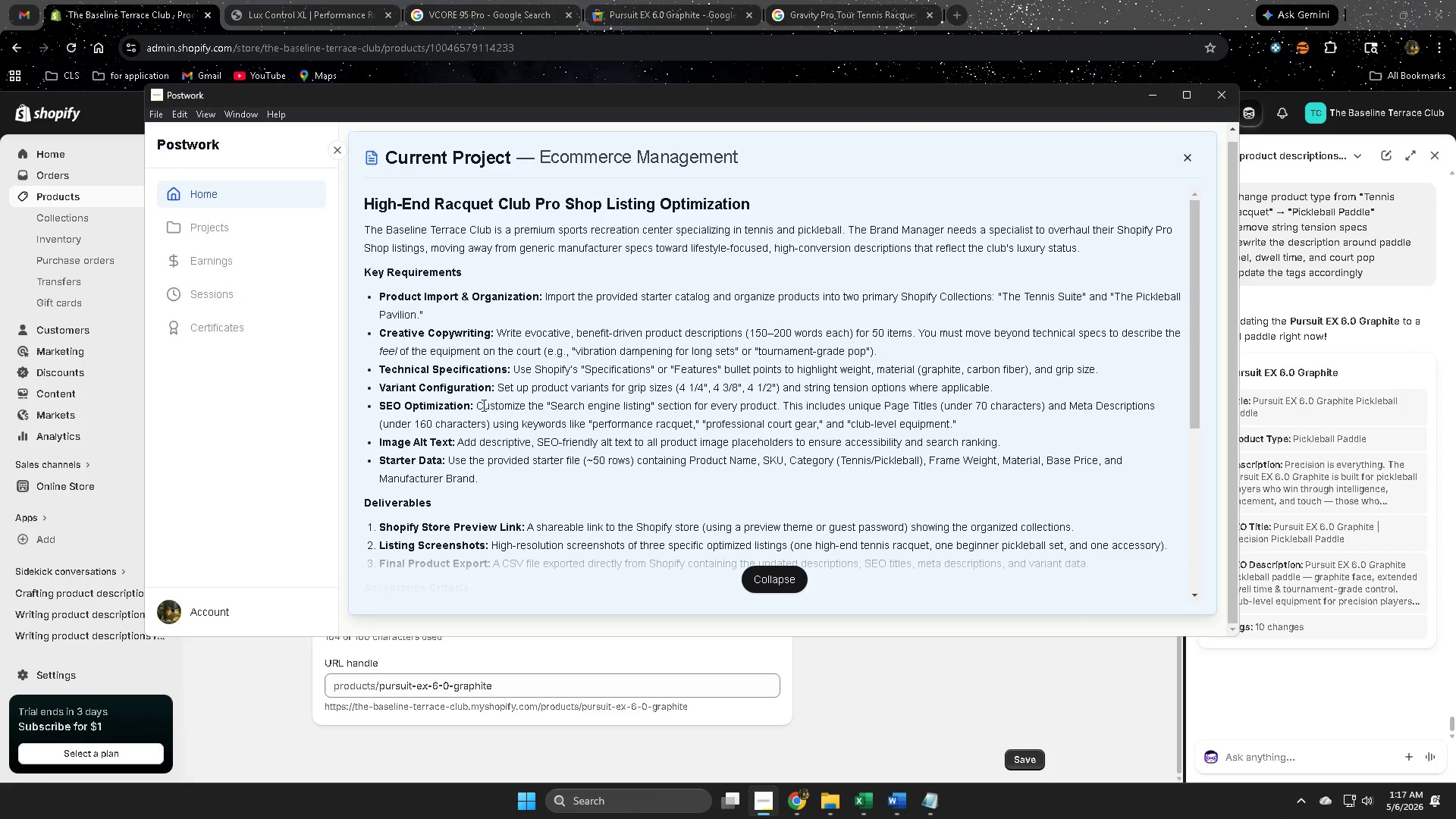 
left_click_drag(start_coordinate=[482, 405], to_coordinate=[963, 422])
 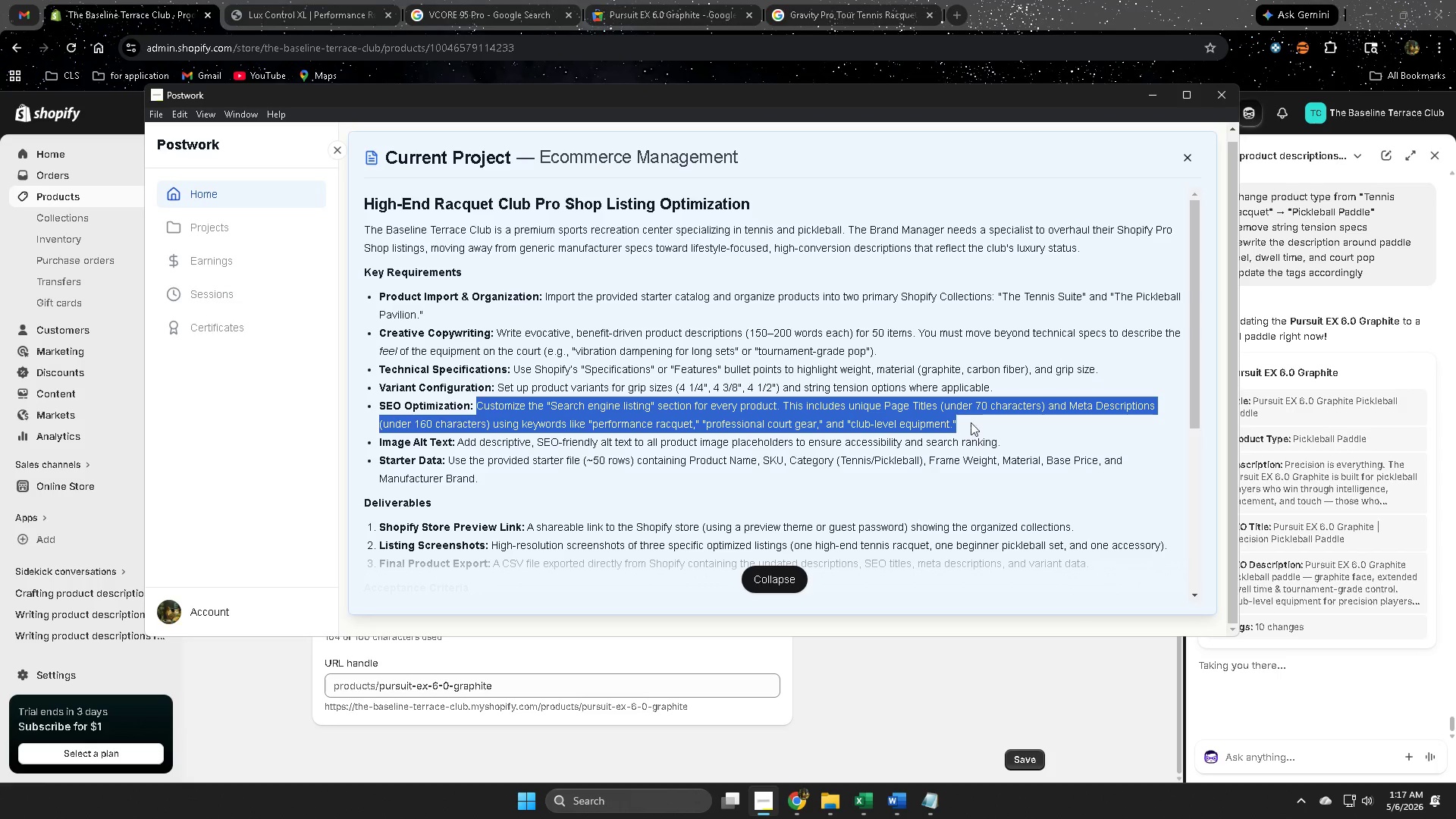 
key(Control+C)